 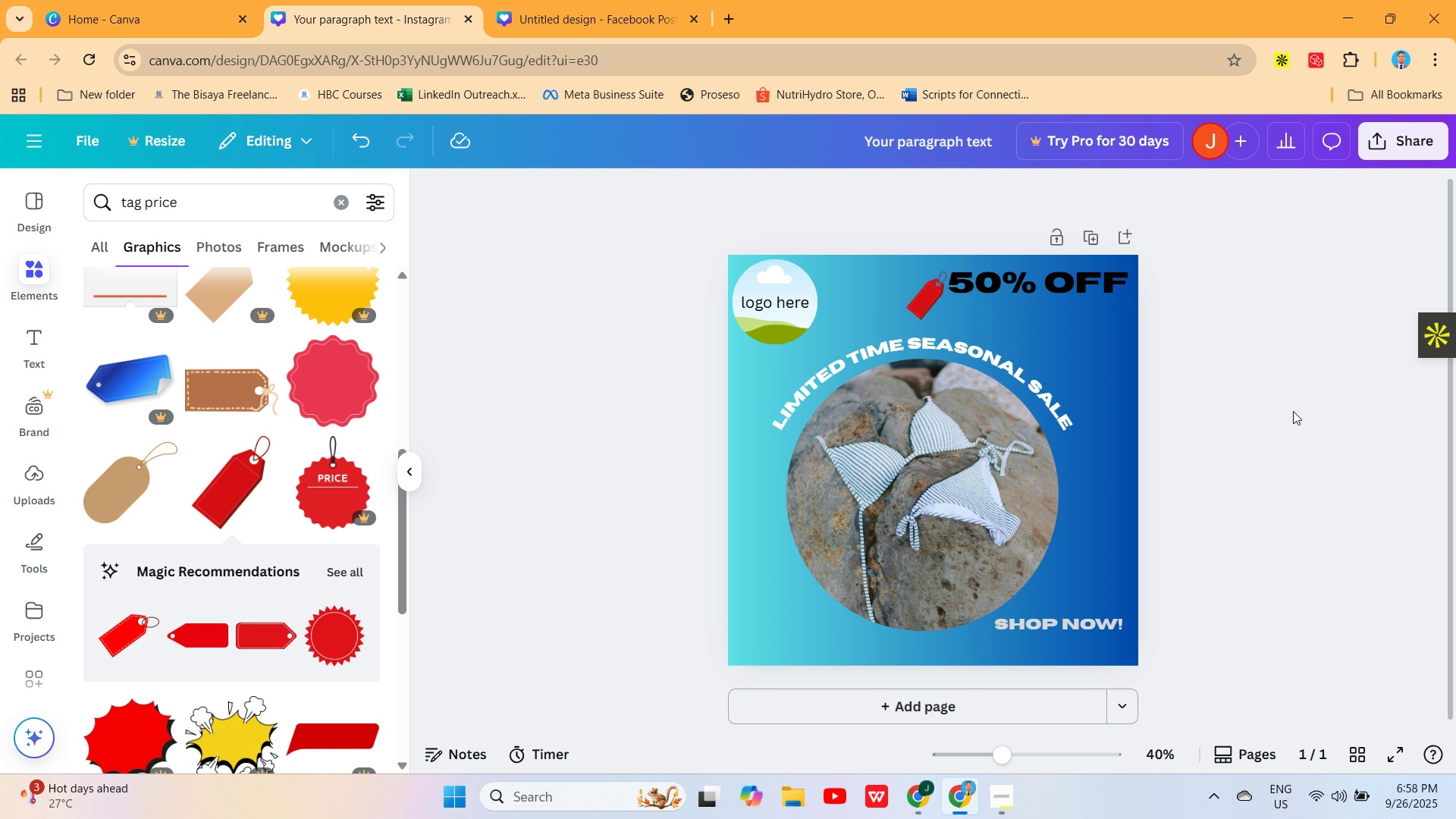 
left_click([340, 199])
 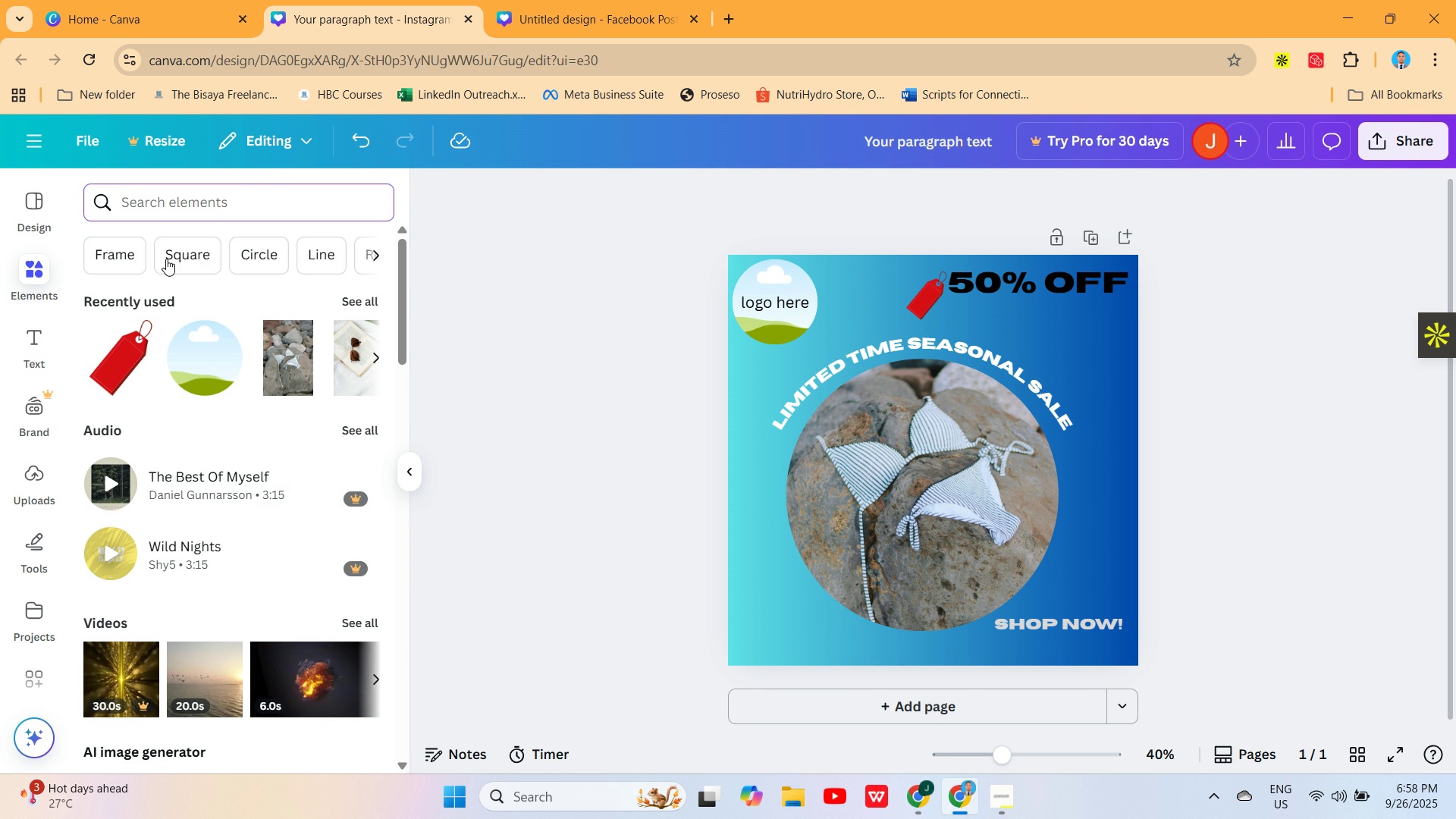 
type(sand)
 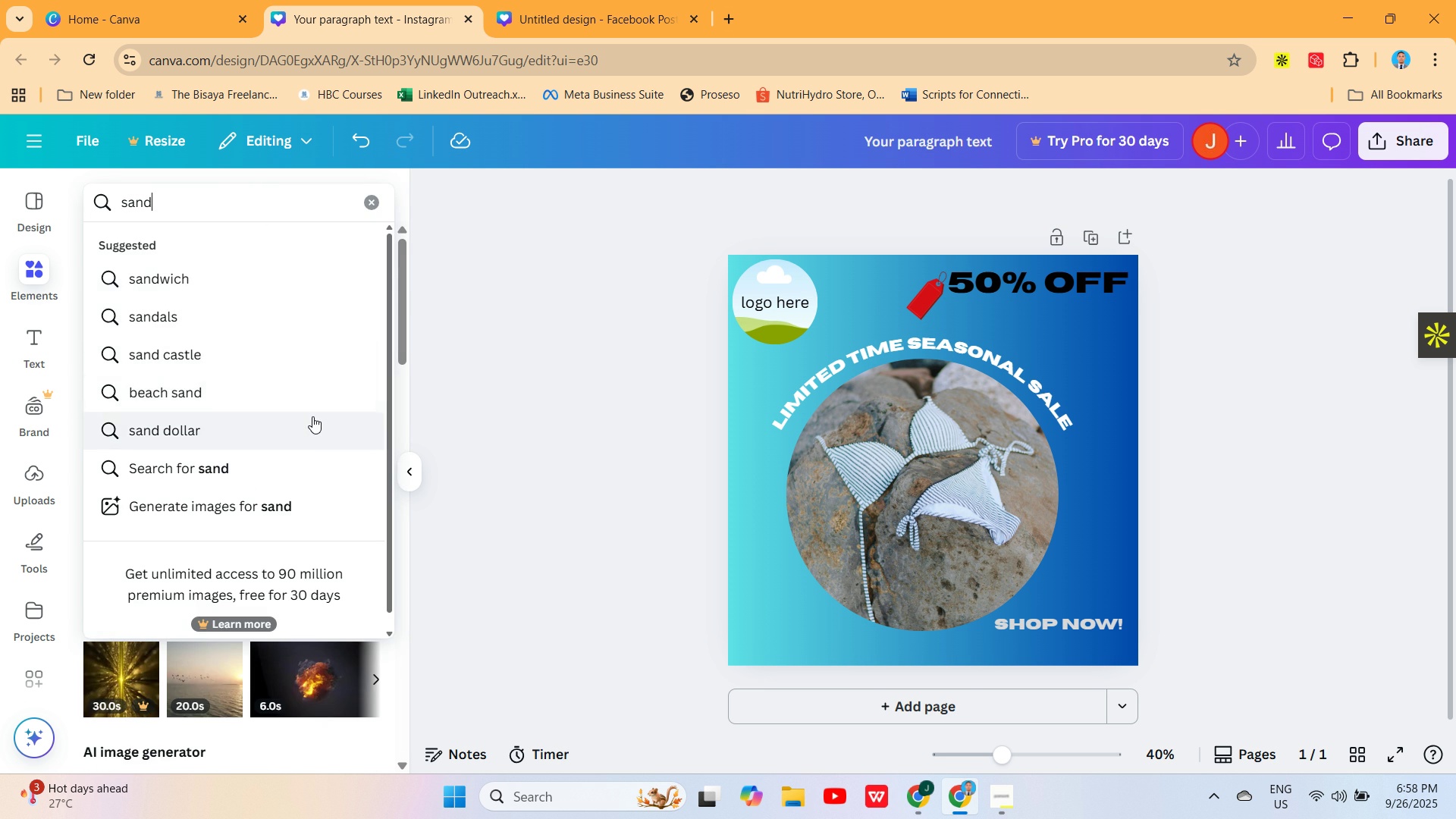 
left_click([308, 409])
 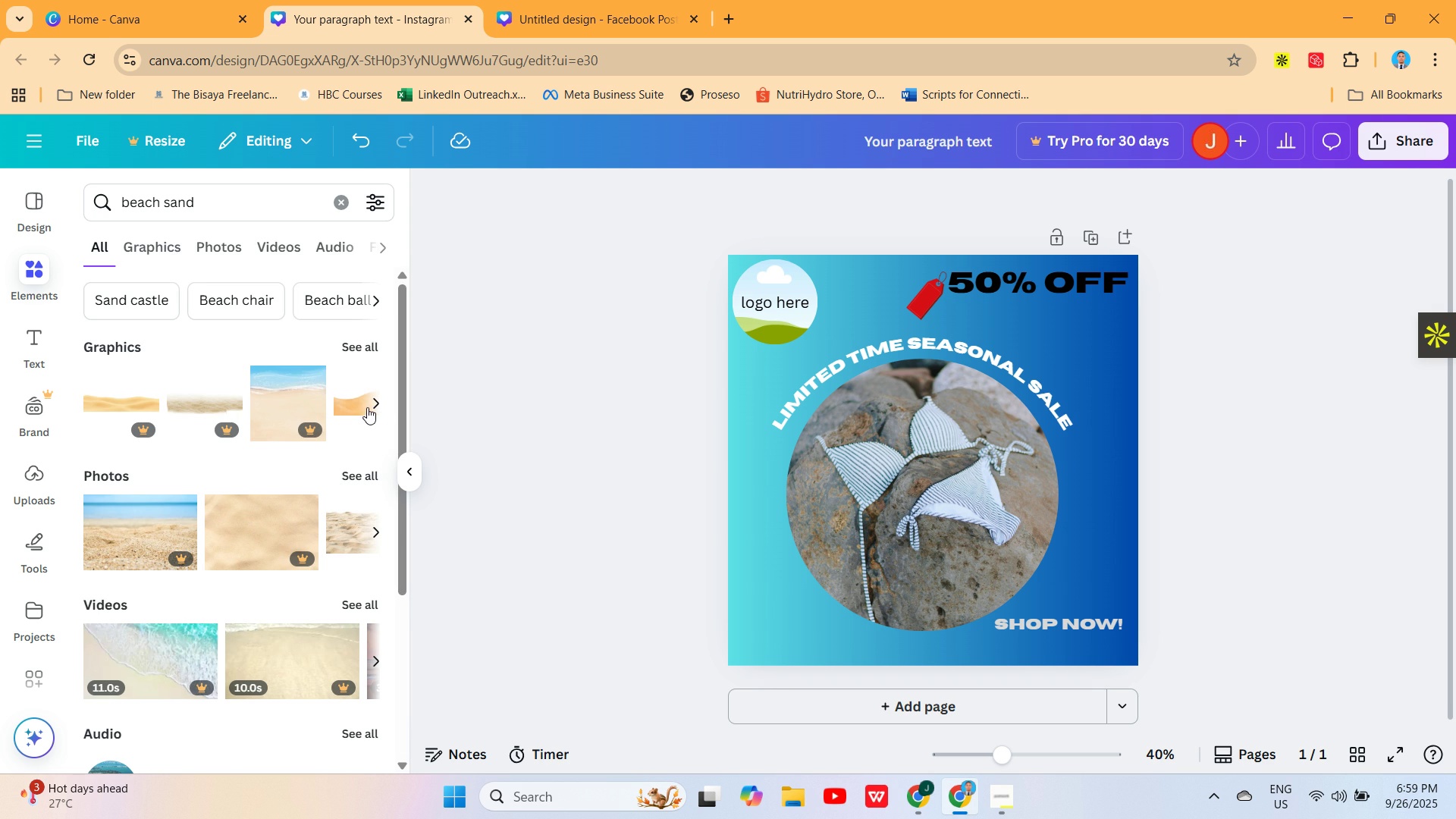 
left_click([377, 400])
 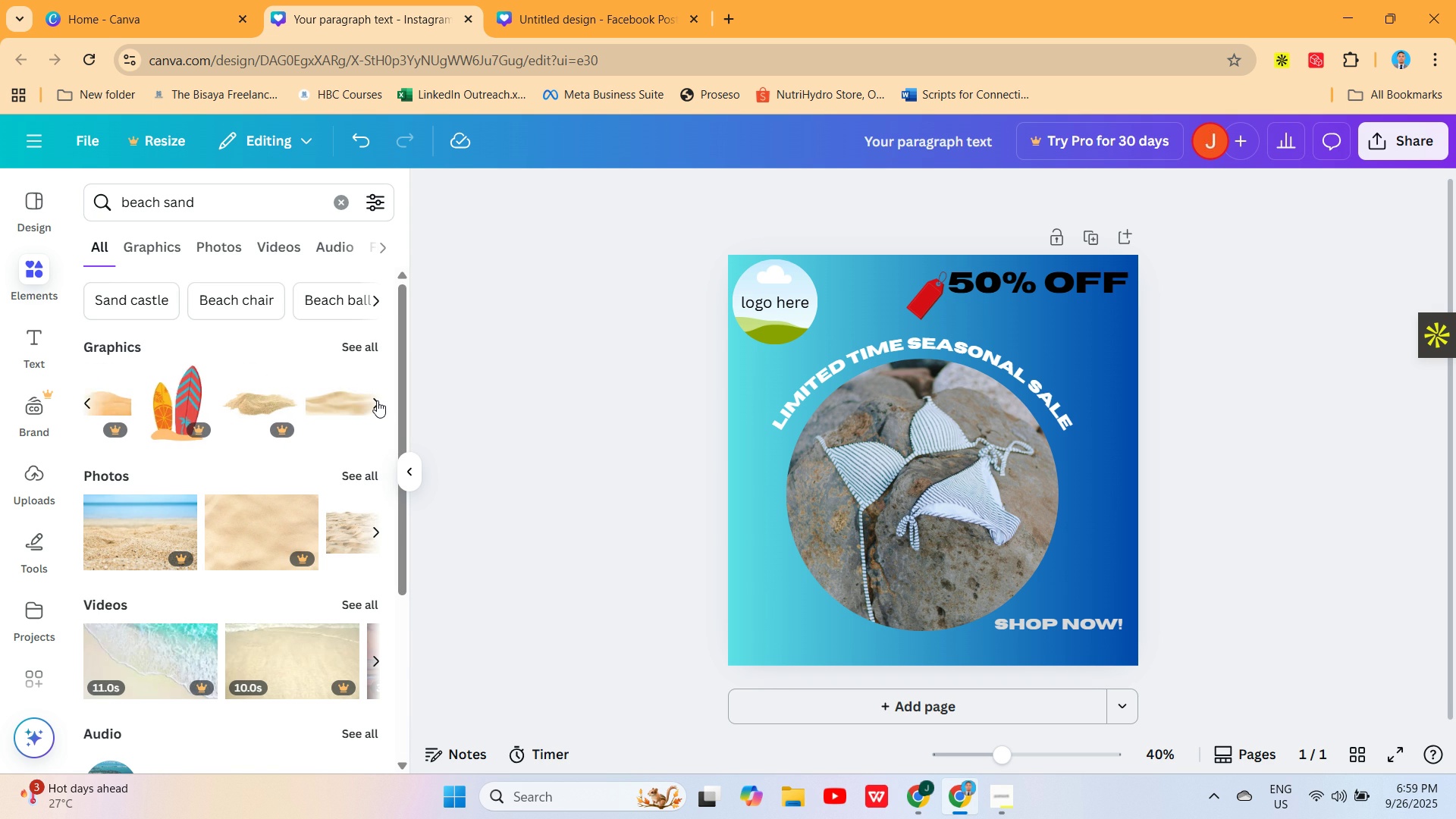 
left_click([377, 400])
 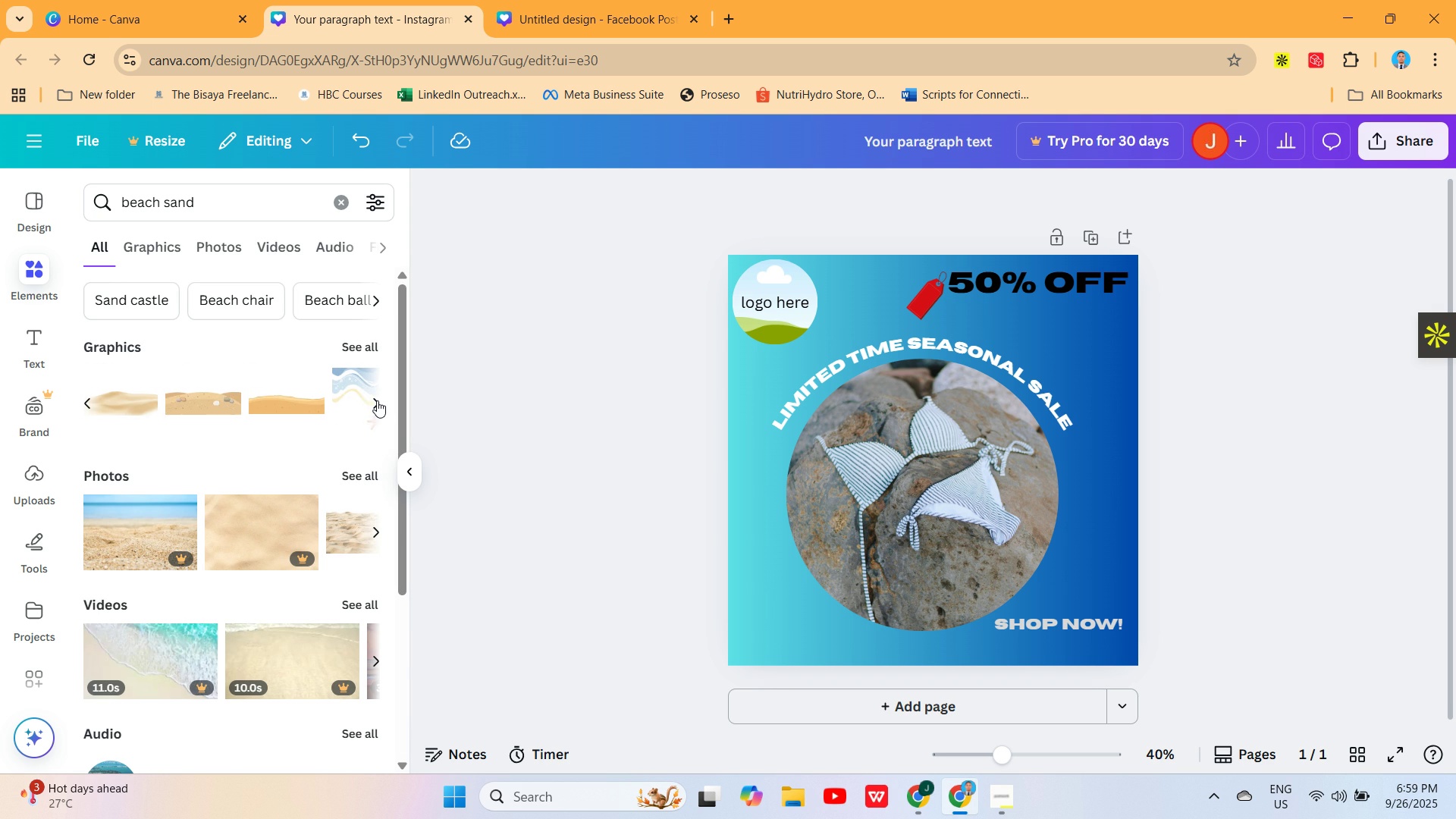 
left_click([377, 400])
 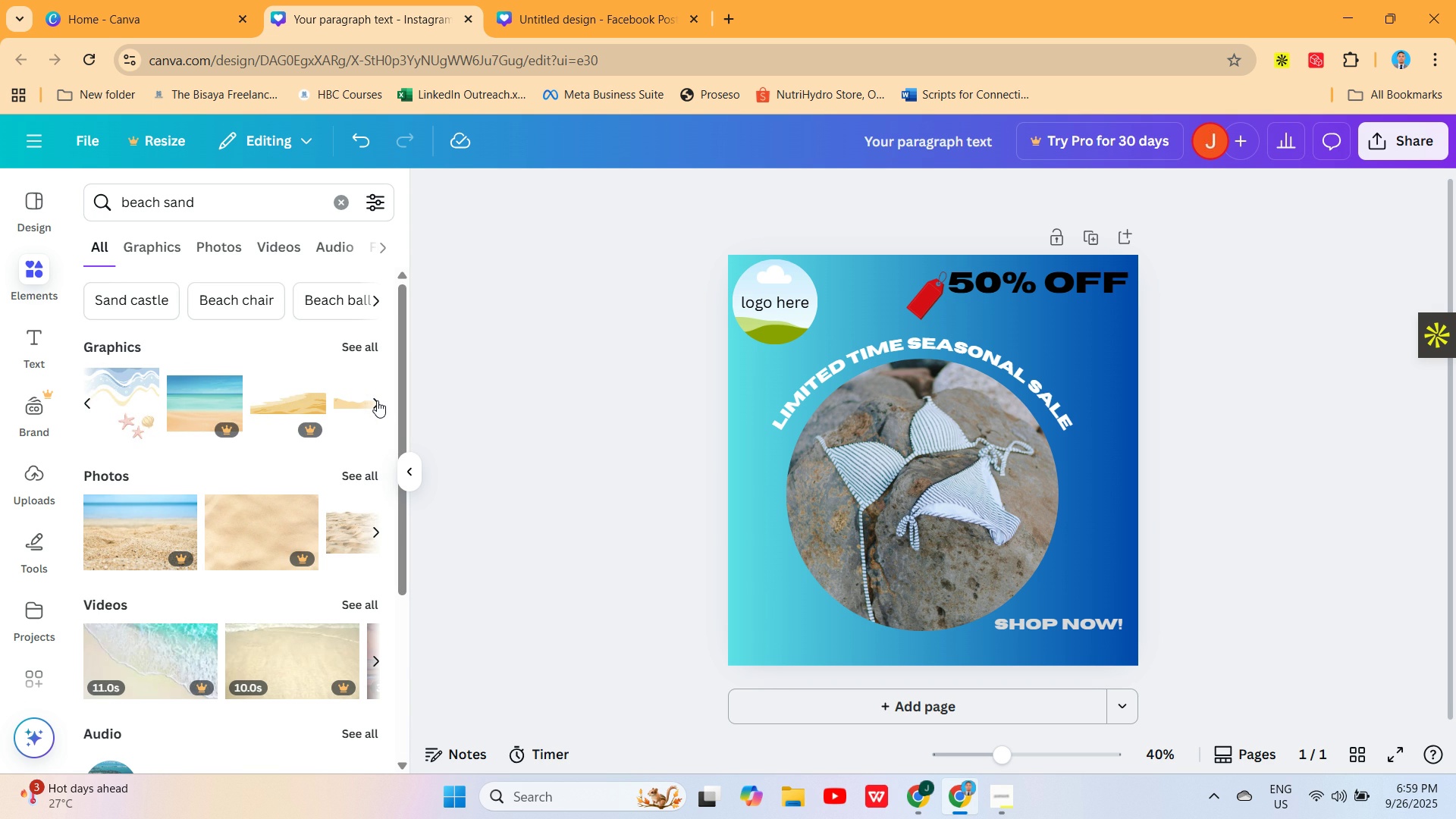 
left_click([377, 400])
 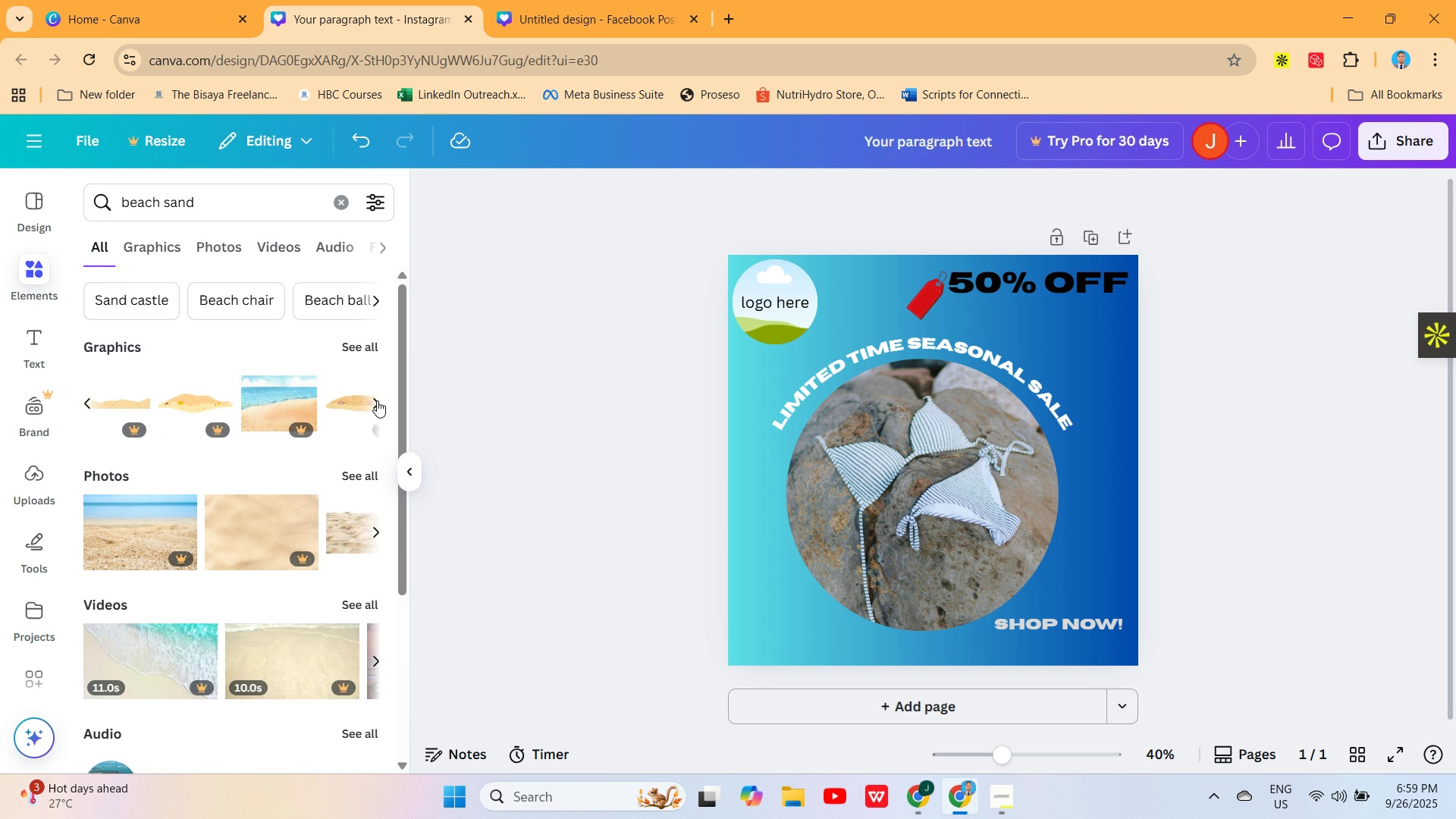 
left_click([377, 400])
 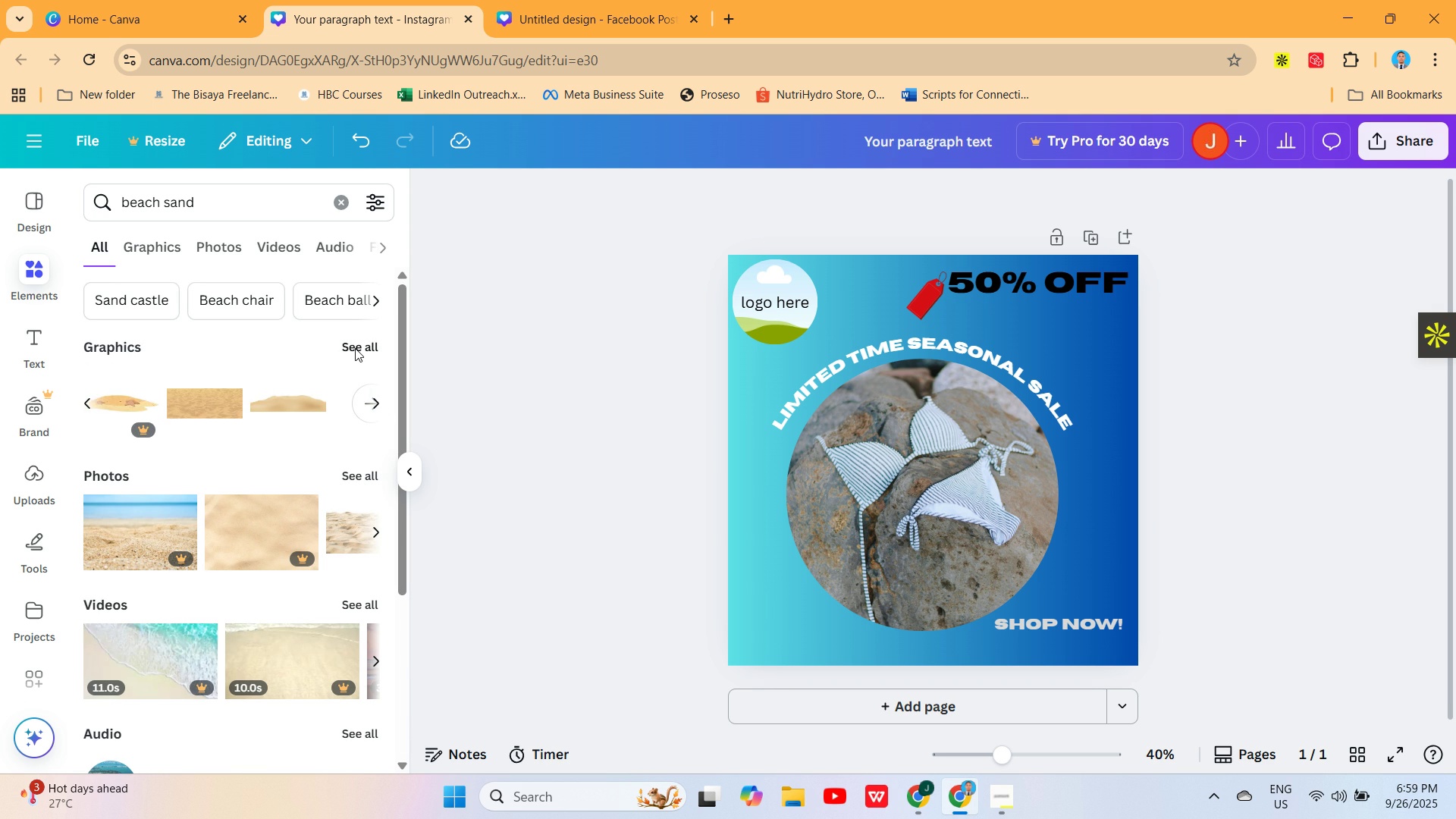 
left_click([355, 348])
 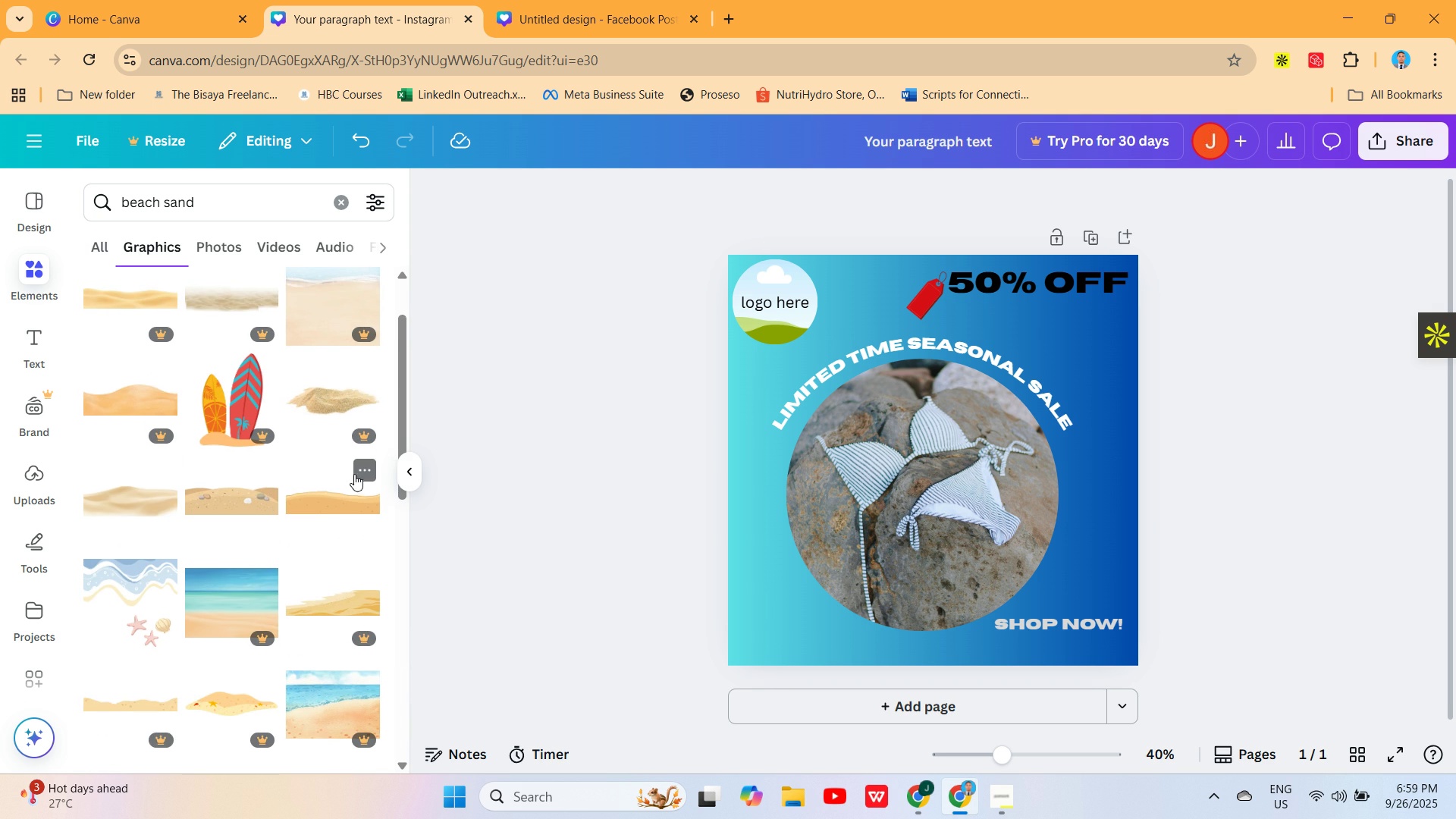 
mouse_move([326, 497])
 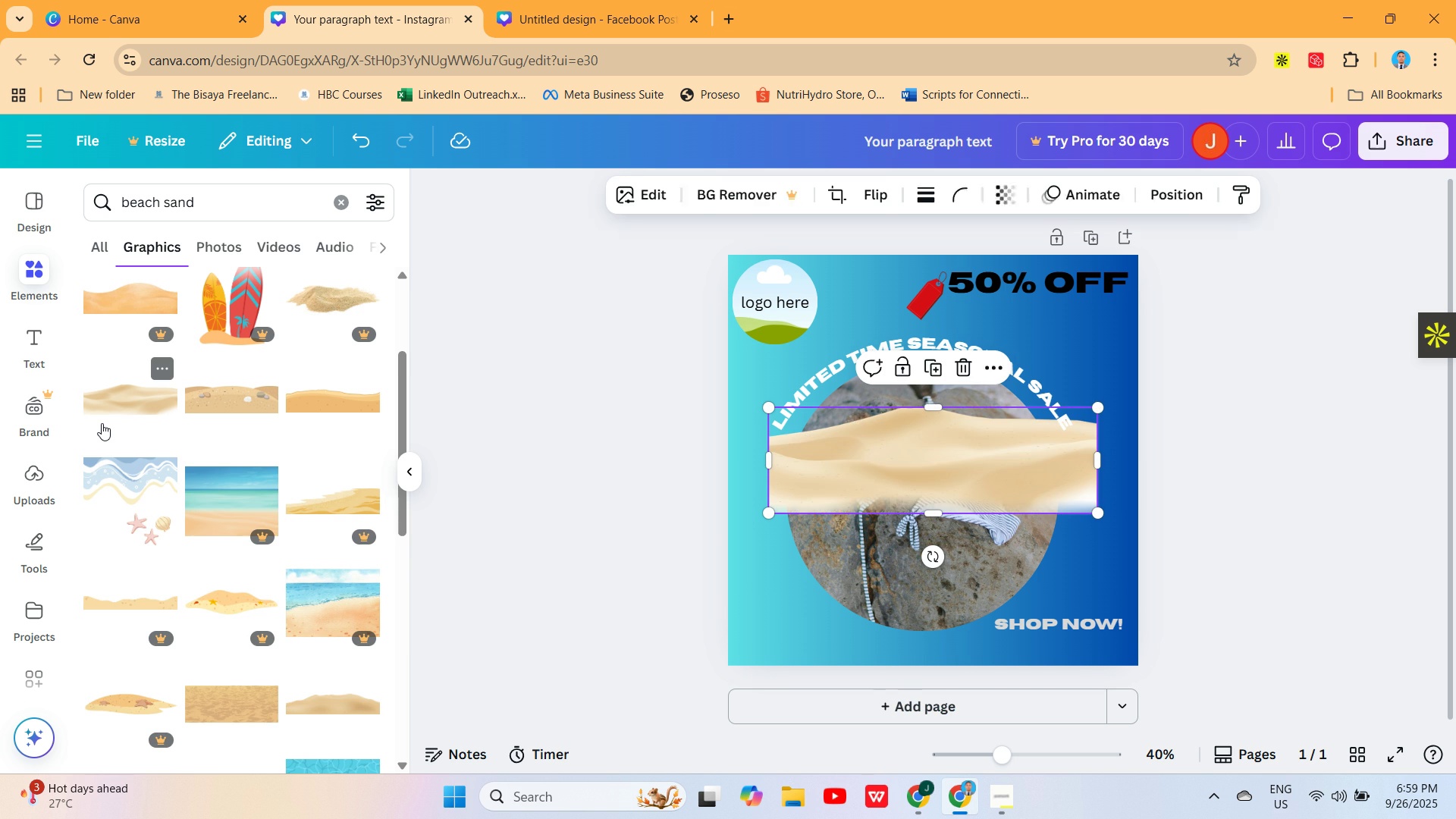 
left_click([102, 423])
 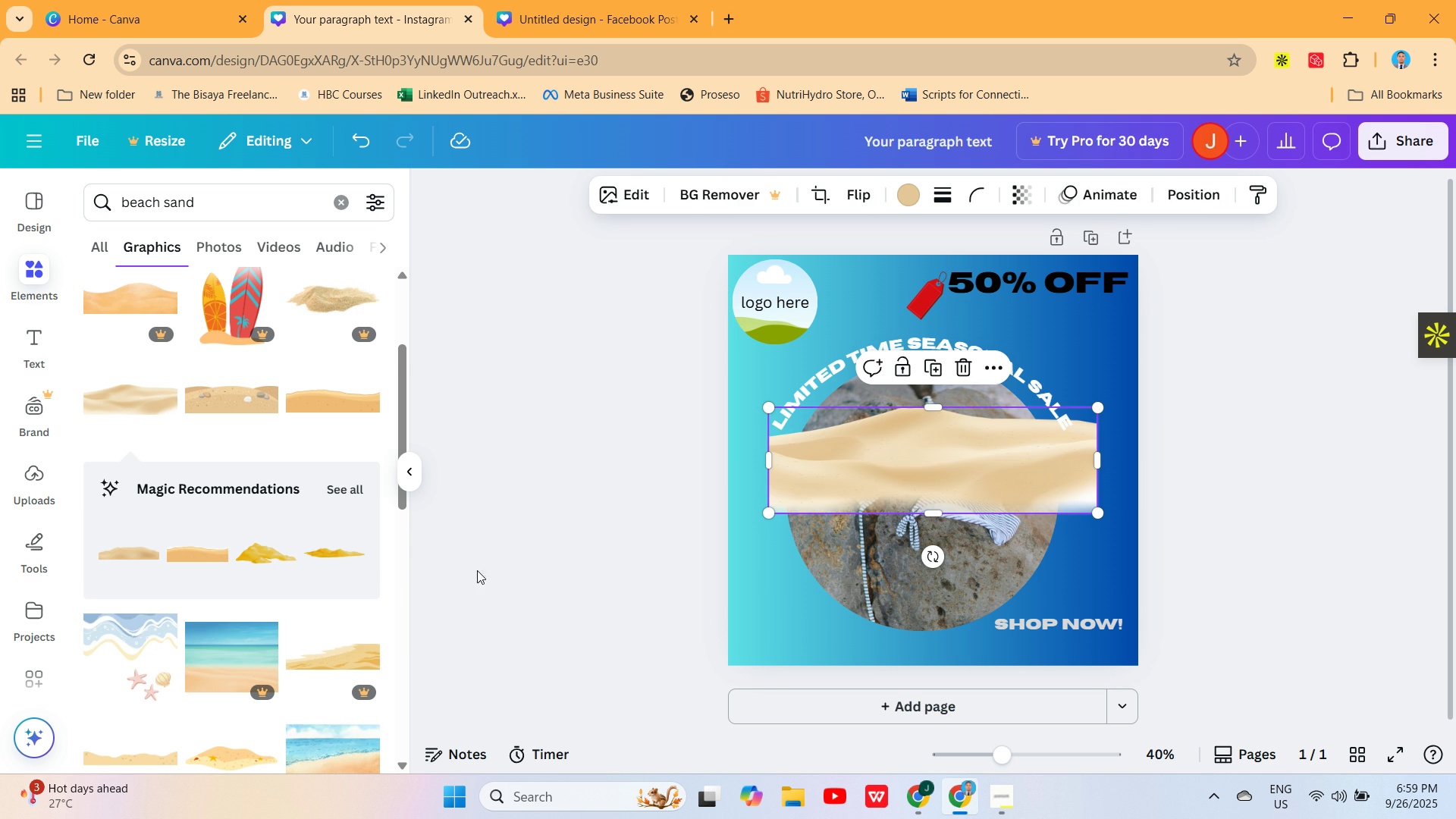 
left_click([869, 507])